 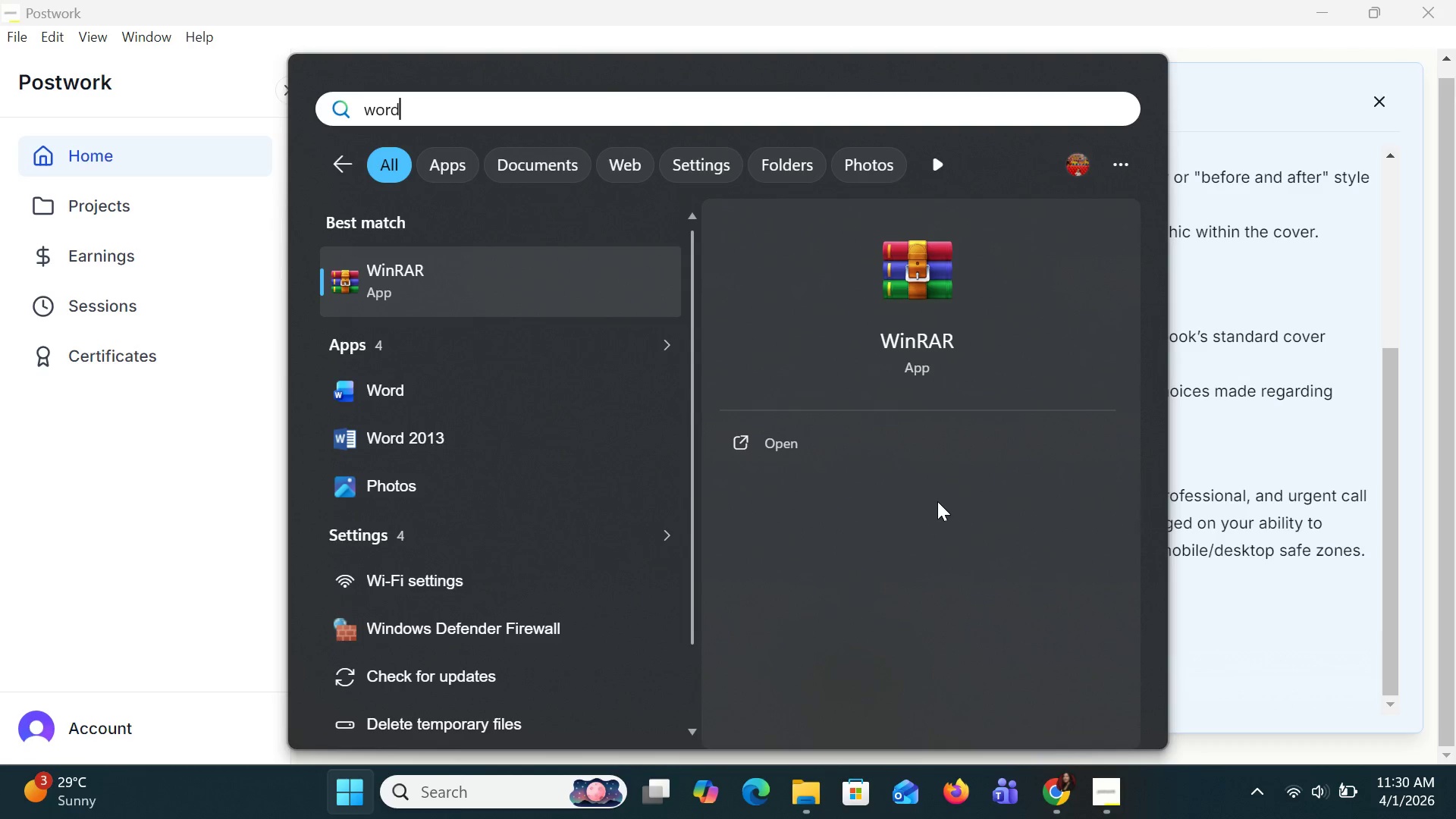 
key(Enter)
 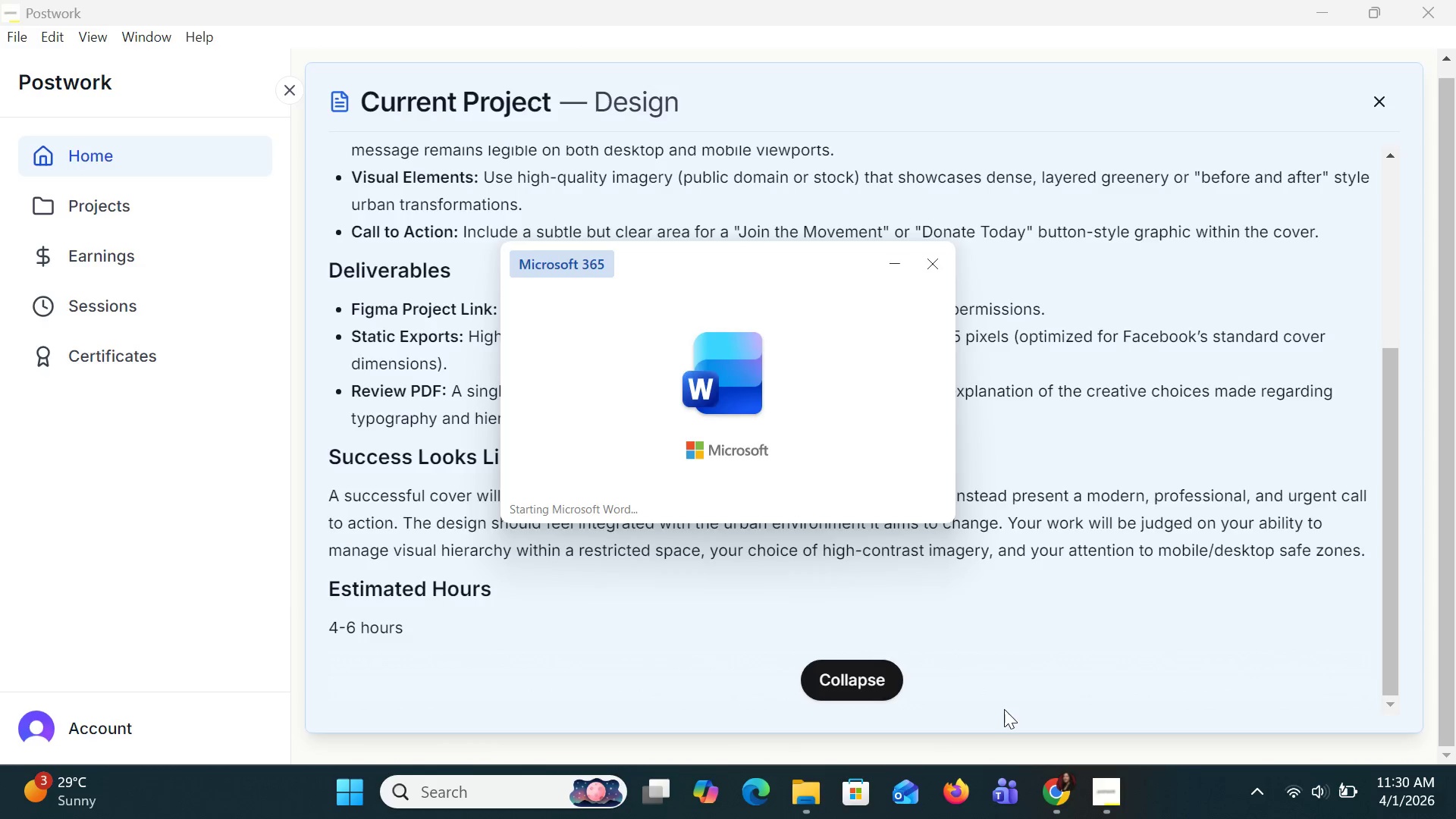 
wait(6.66)
 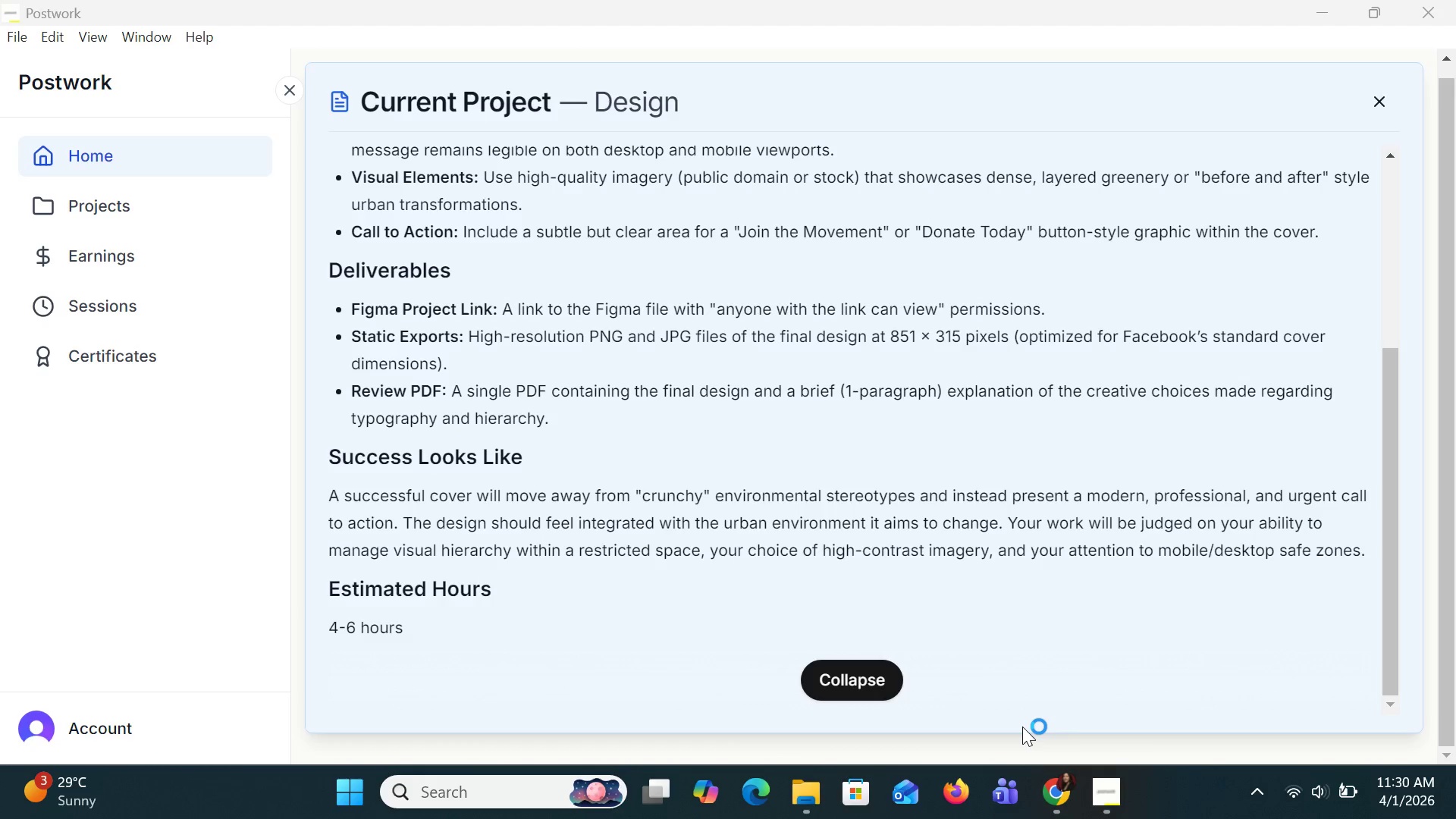 
double_click([246, 195])
 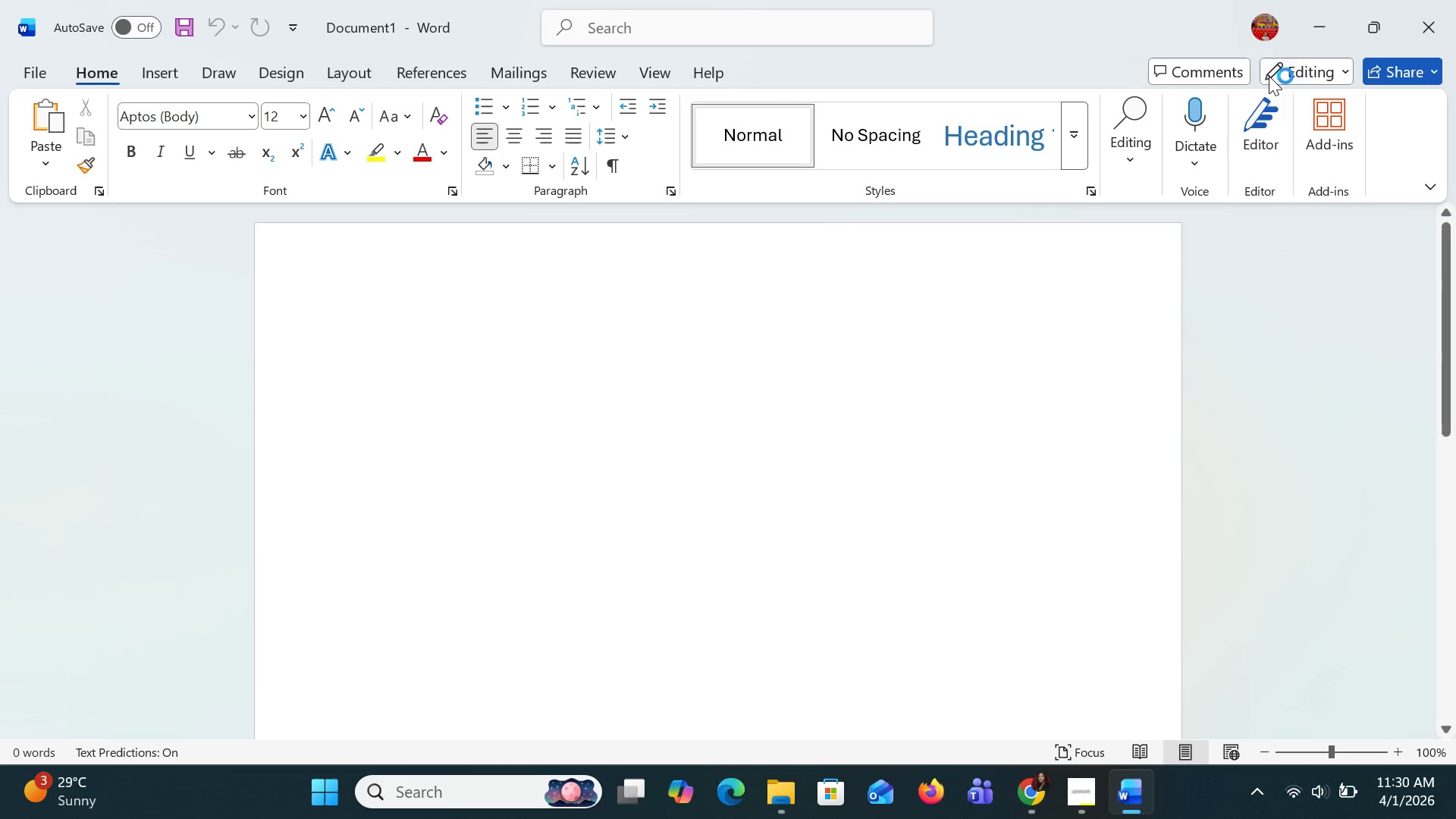 
left_click([1310, 25])